 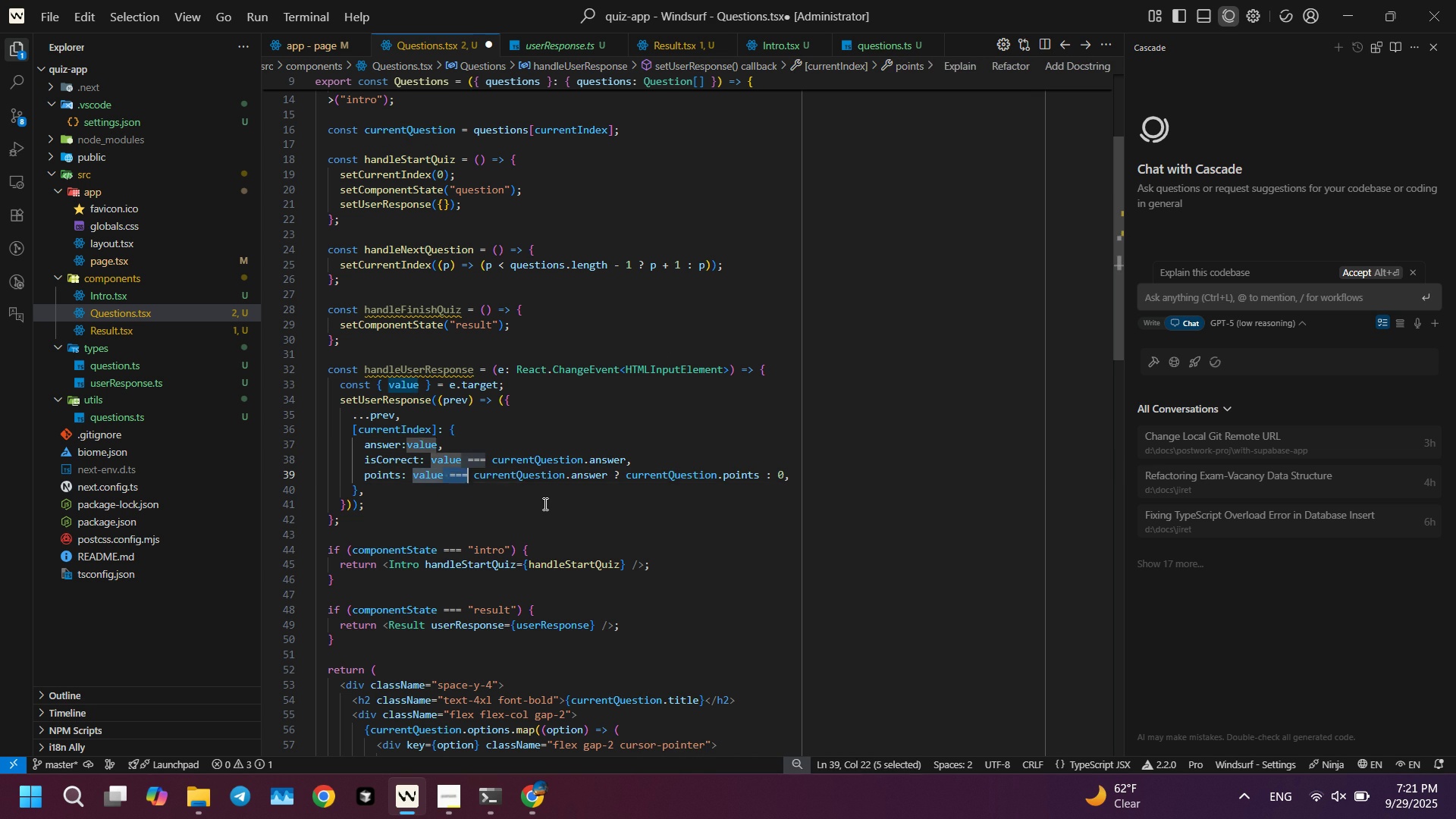 
key(Control+Shift+ArrowRight)
 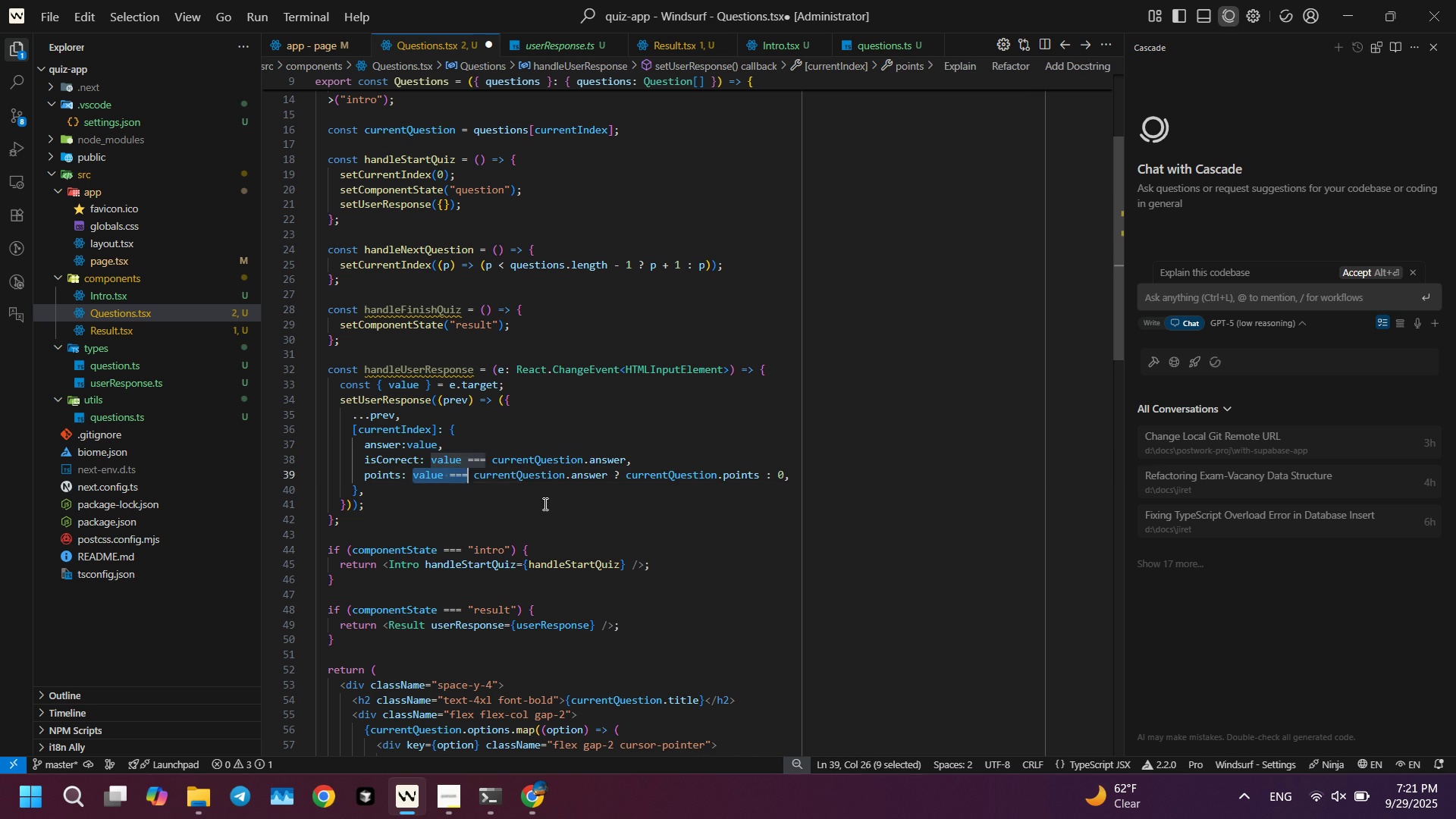 
key(Control+Shift+ArrowRight)
 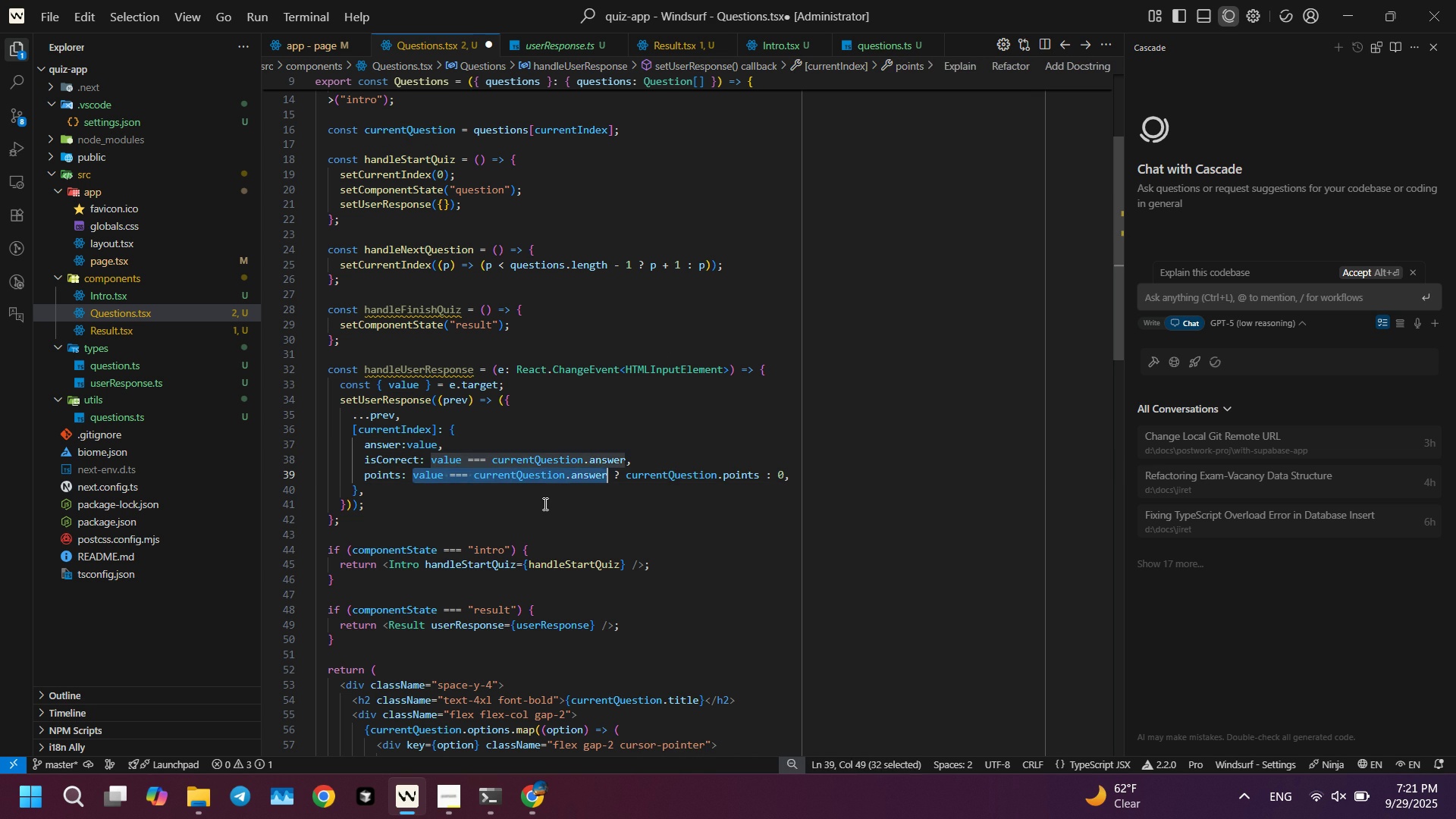 
key(Control+Shift+ArrowRight)
 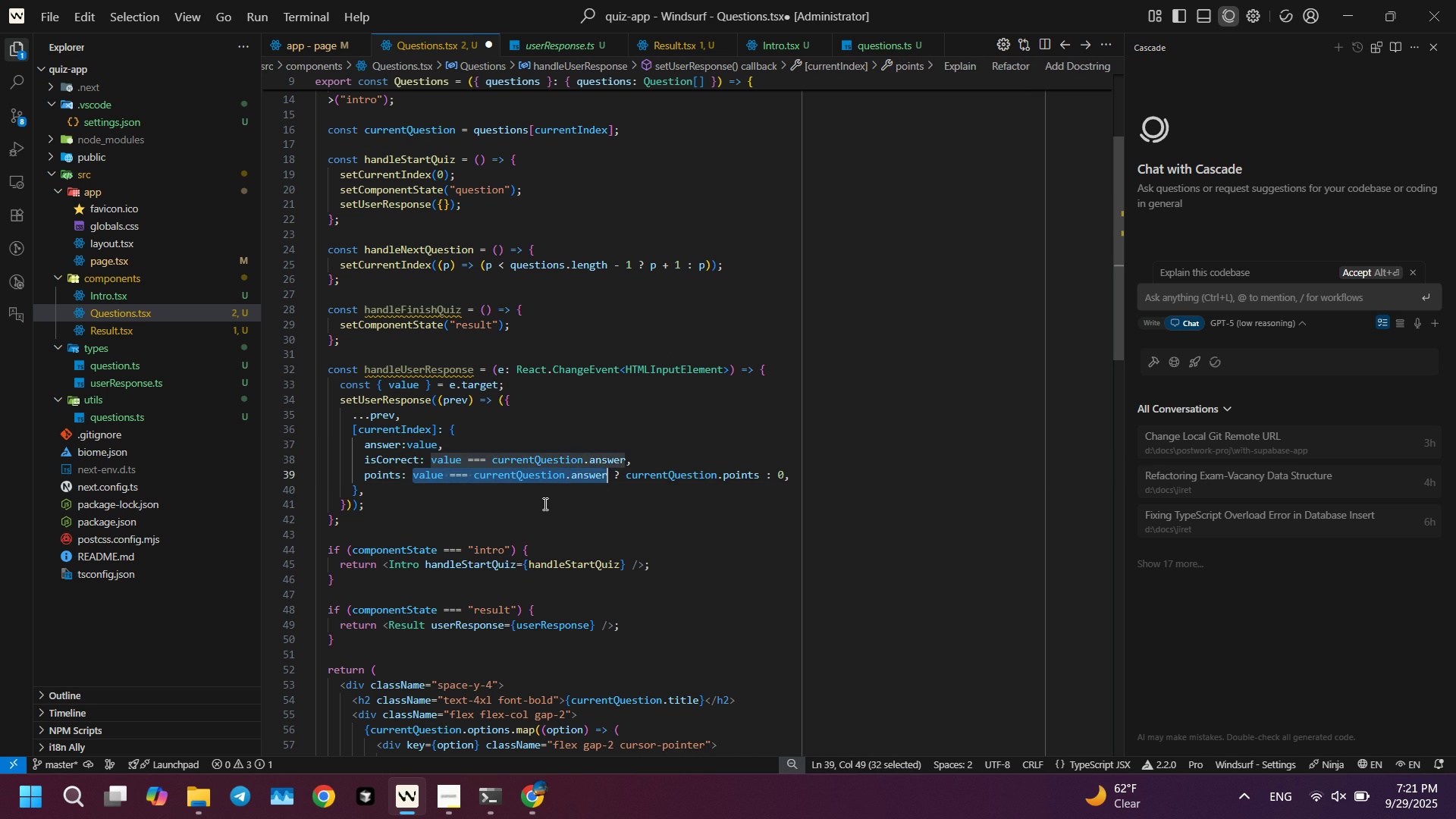 
key(Control+Shift+ArrowRight)
 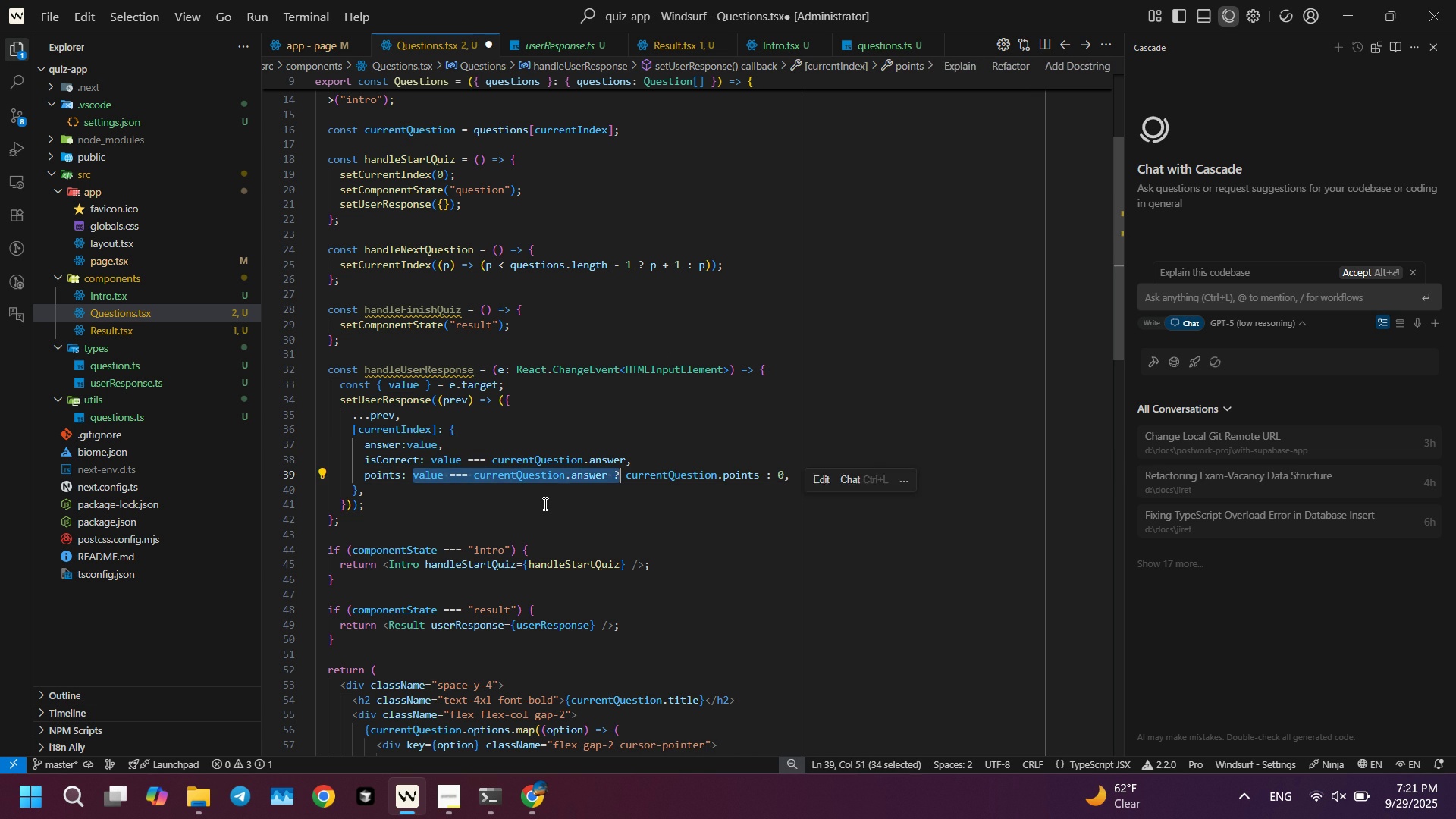 
key(Backspace)